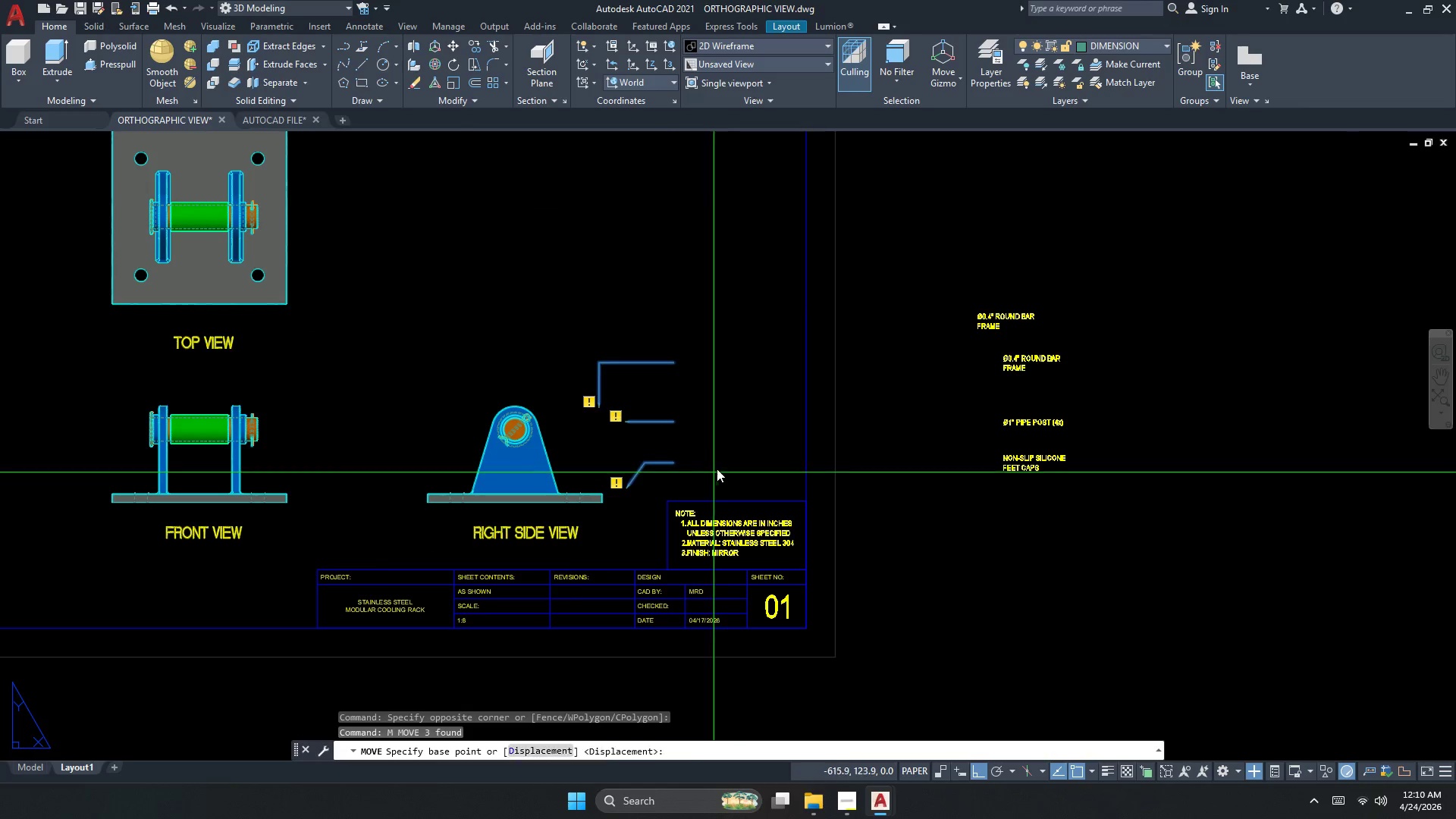 
left_click_drag(start_coordinate=[717, 468], to_coordinate=[745, 475])
 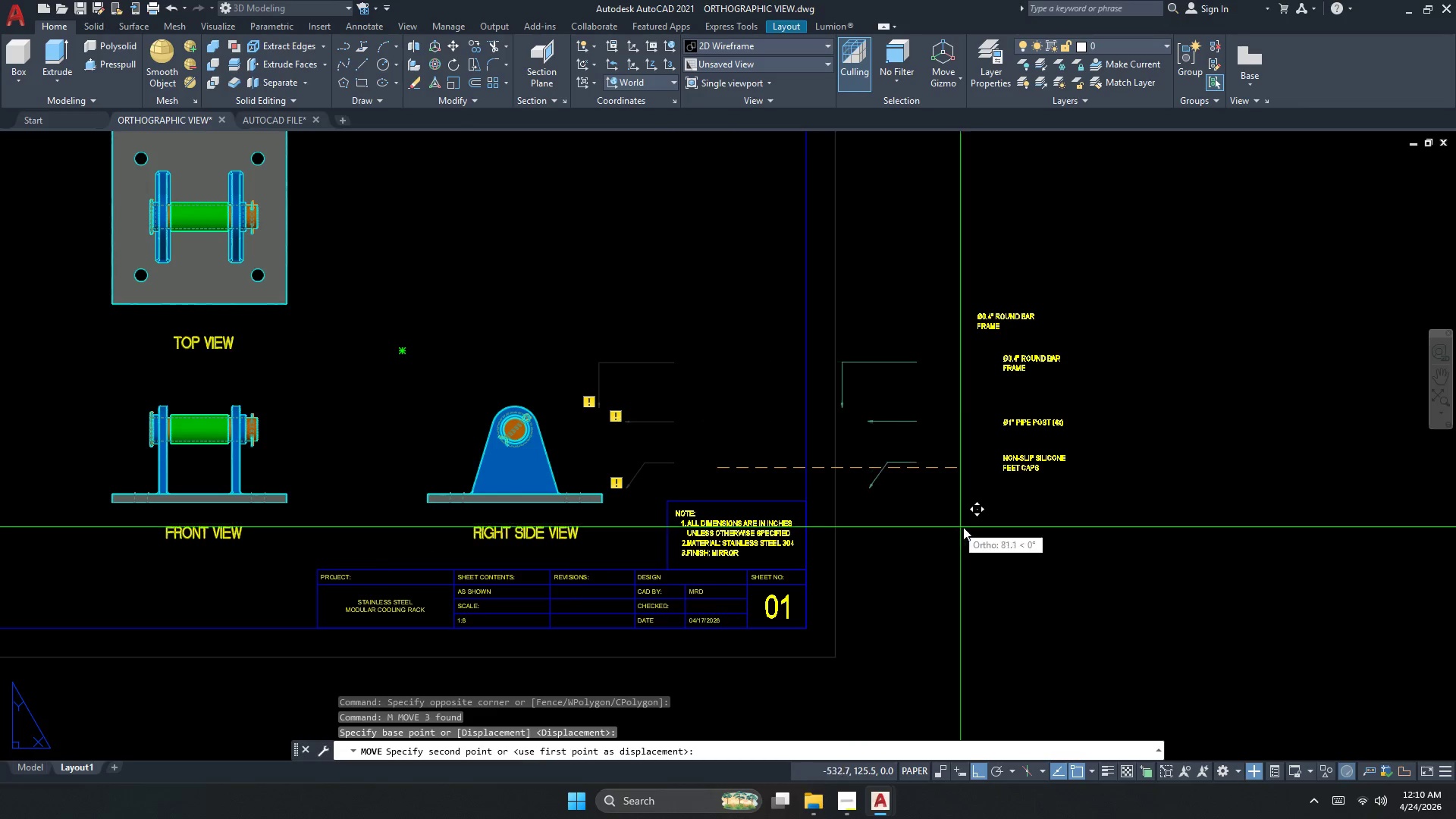 
left_click([990, 532])
 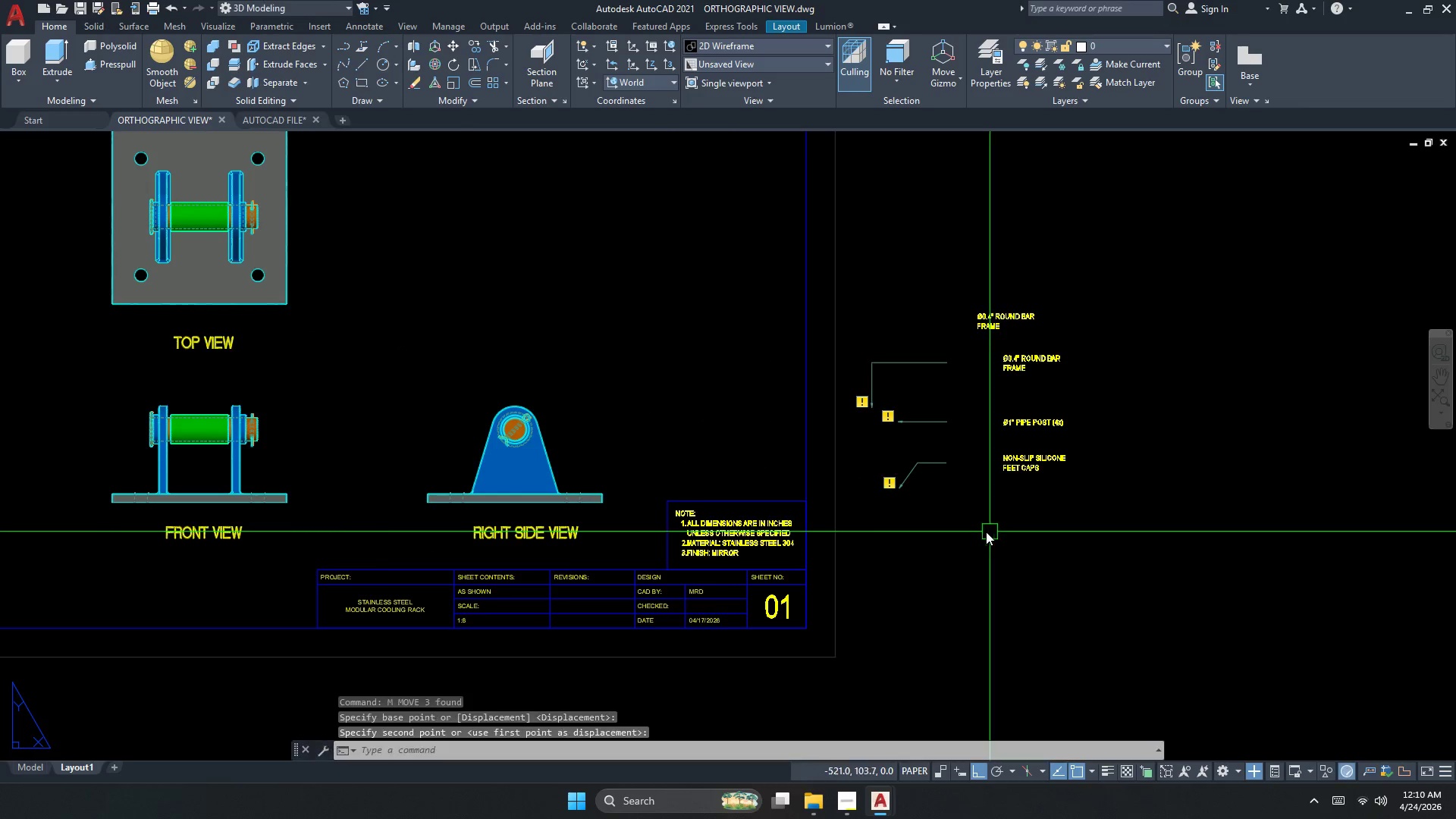 
key(Escape)
 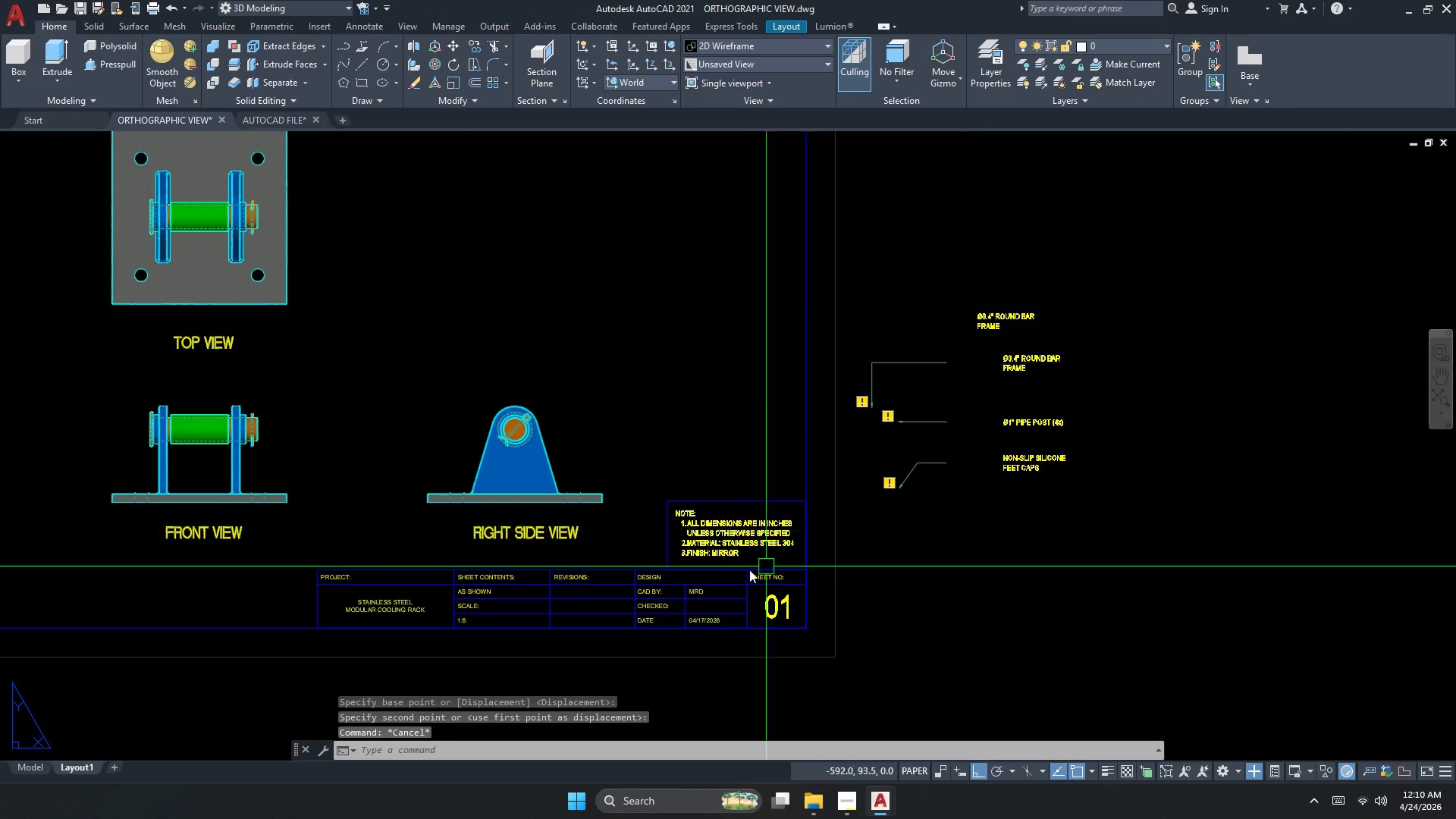 
scroll: coordinate [737, 569], scroll_direction: up, amount: 1.0
 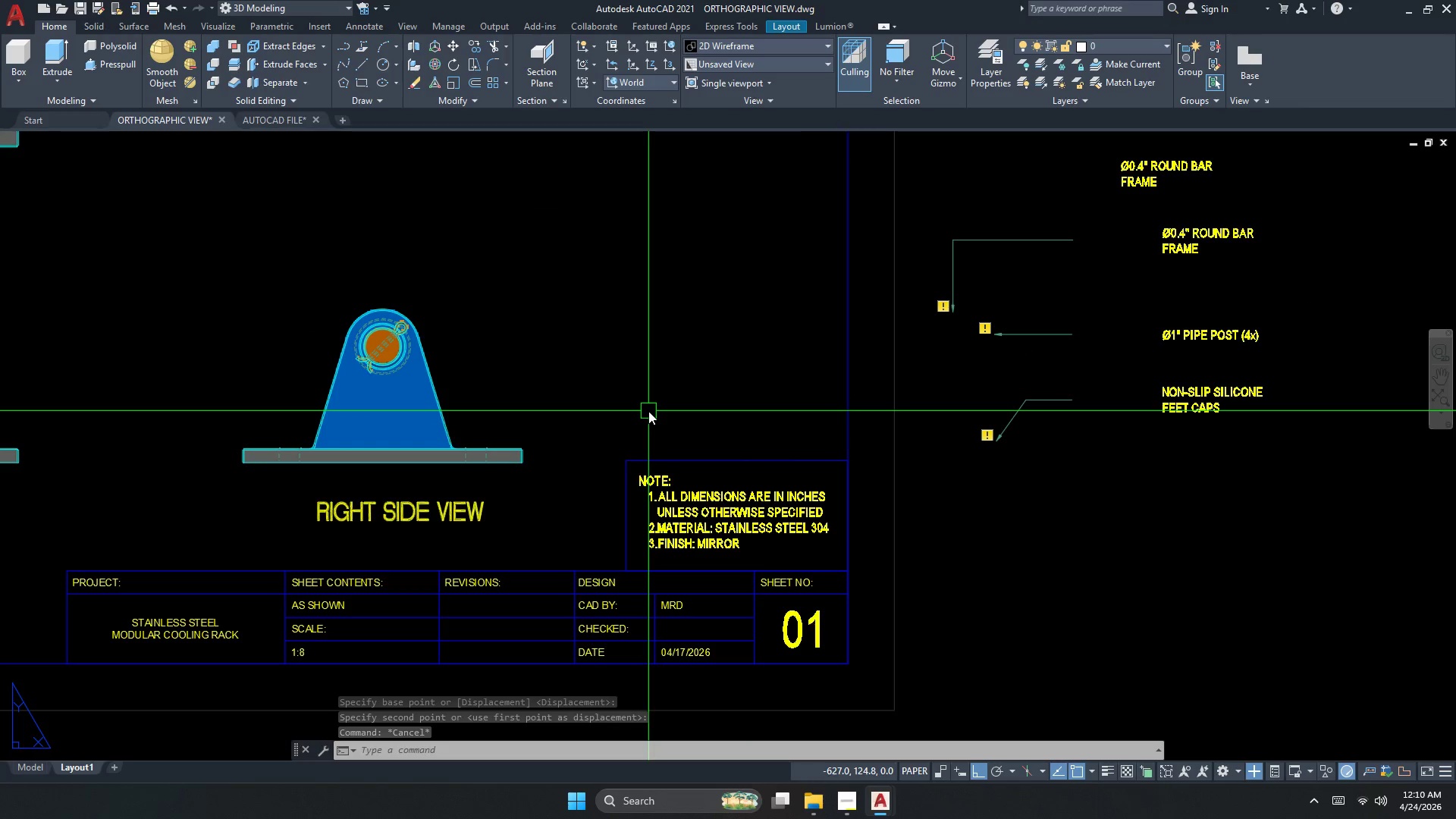 
scroll: coordinate [536, 413], scroll_direction: down, amount: 1.0
 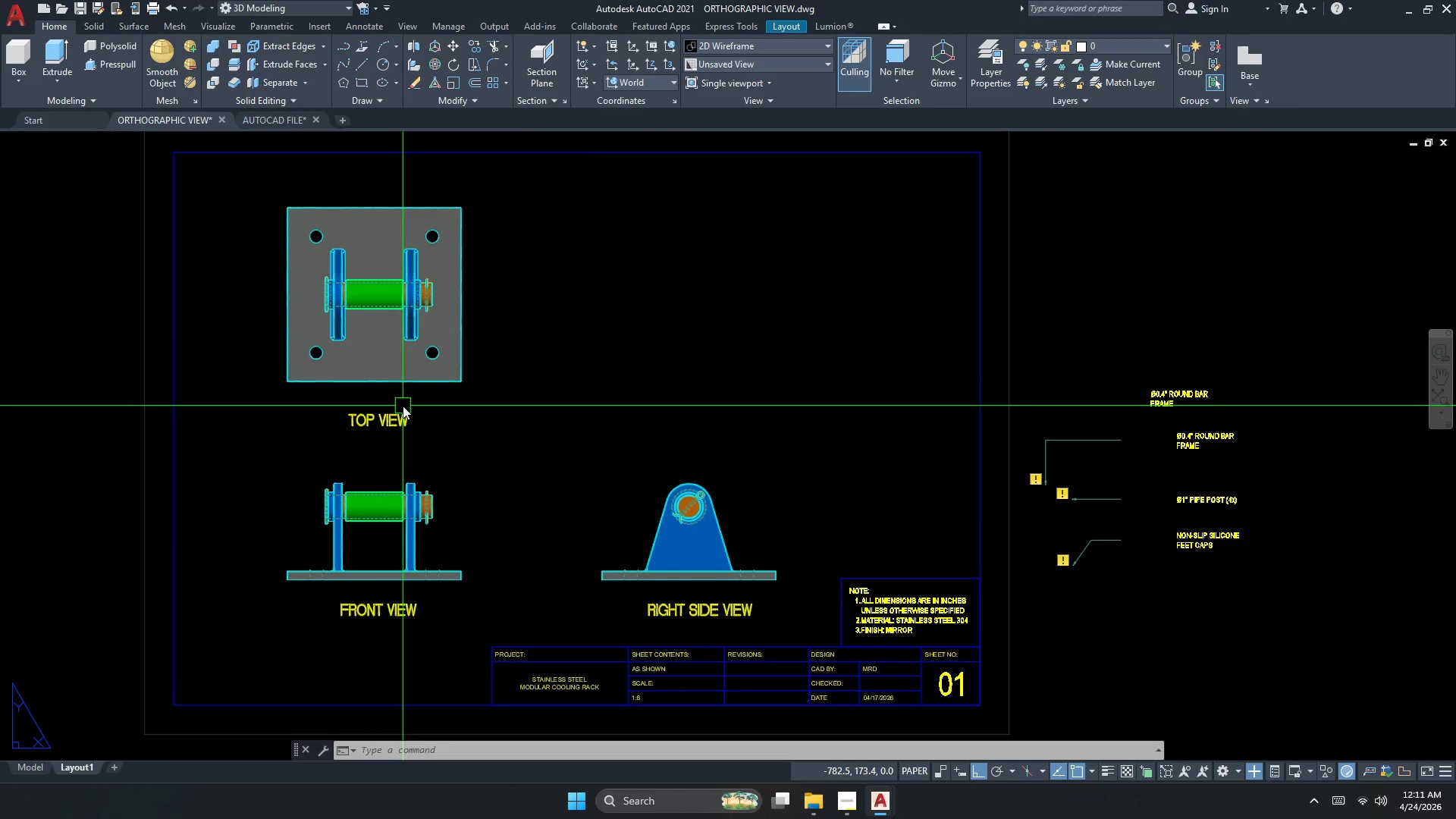 
wait(14.96)
 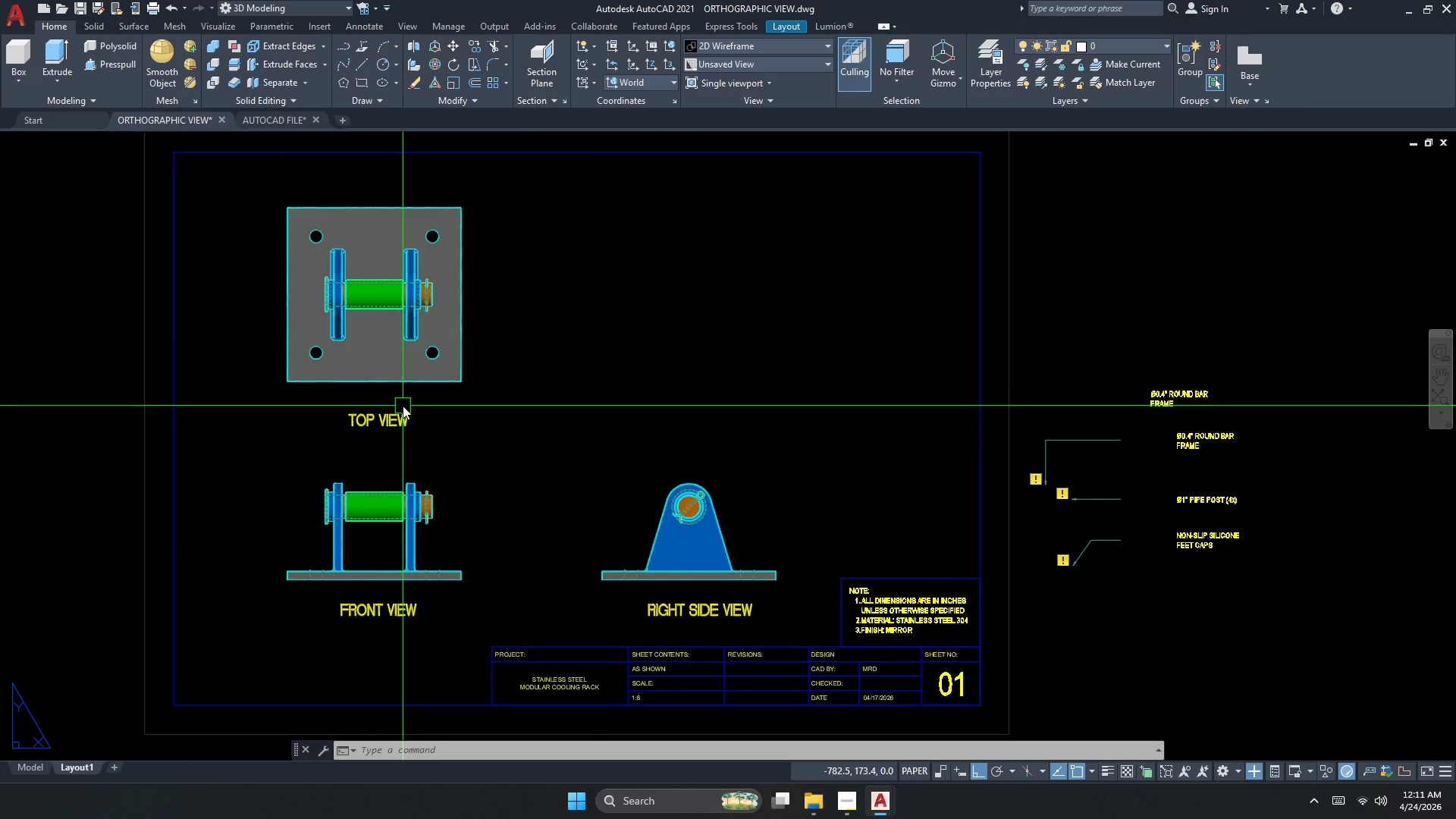 
scroll: coordinate [857, 540], scroll_direction: up, amount: 3.0
 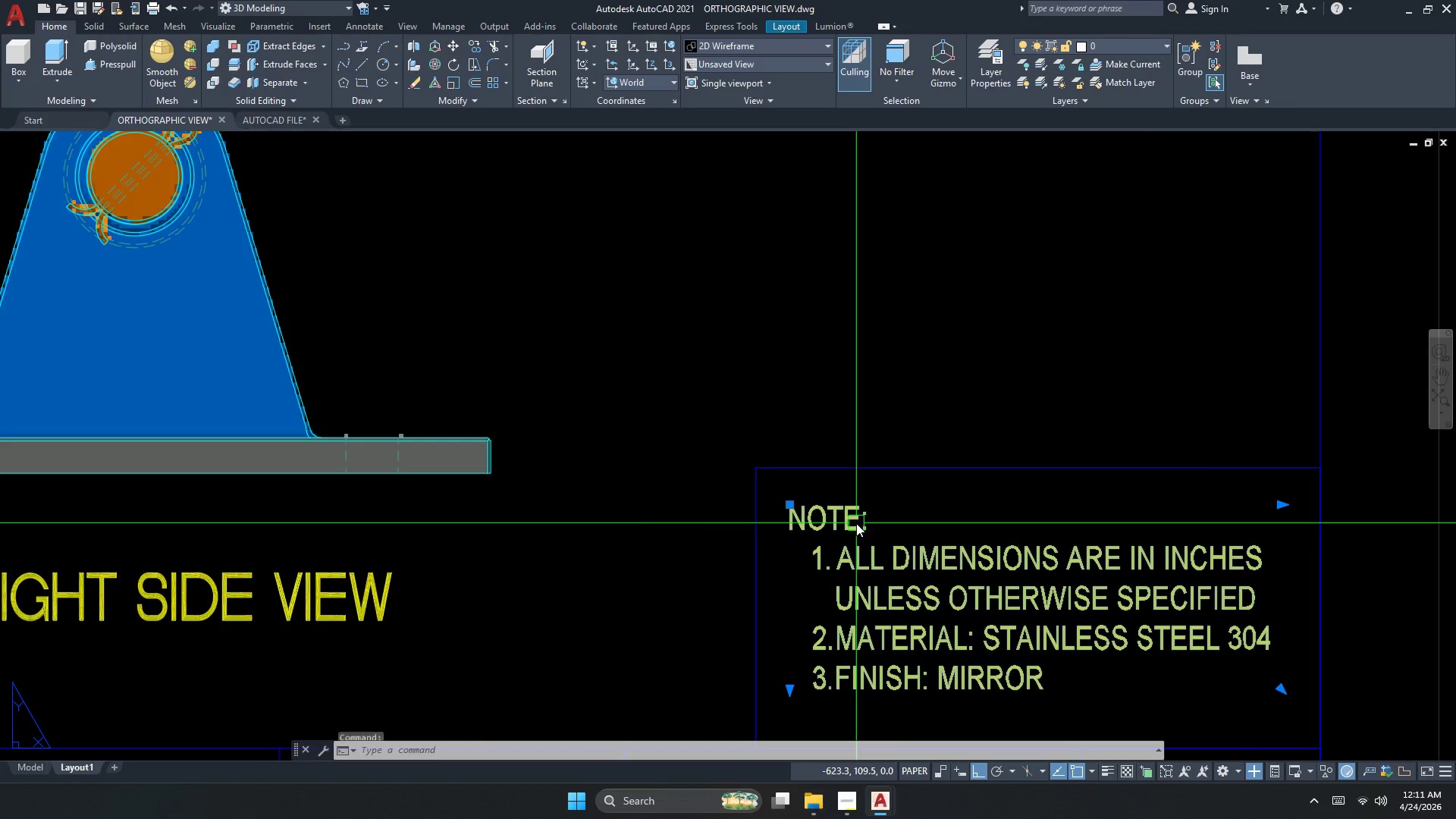 
double_click([856, 523])
 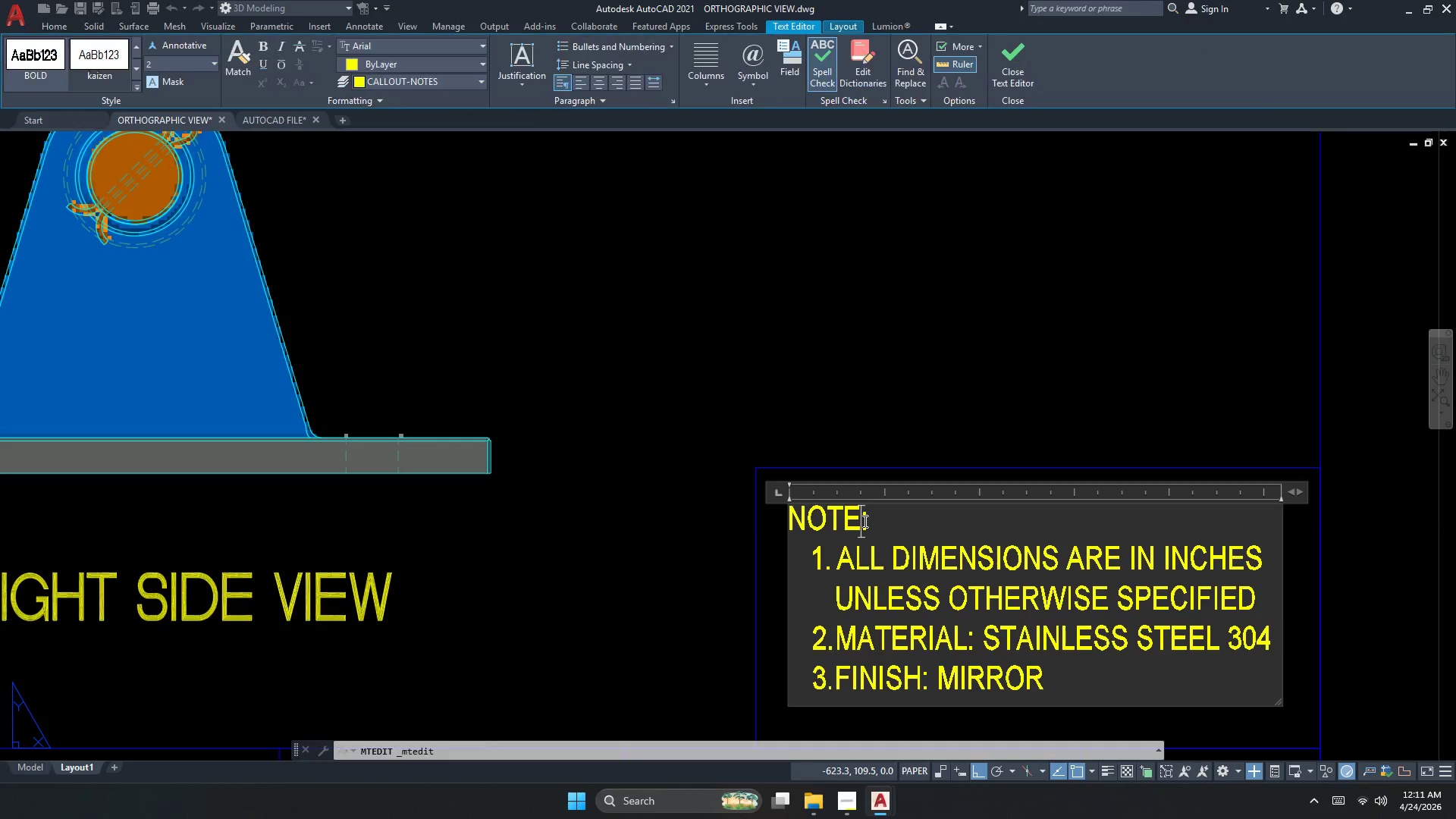 
left_click([864, 522])
 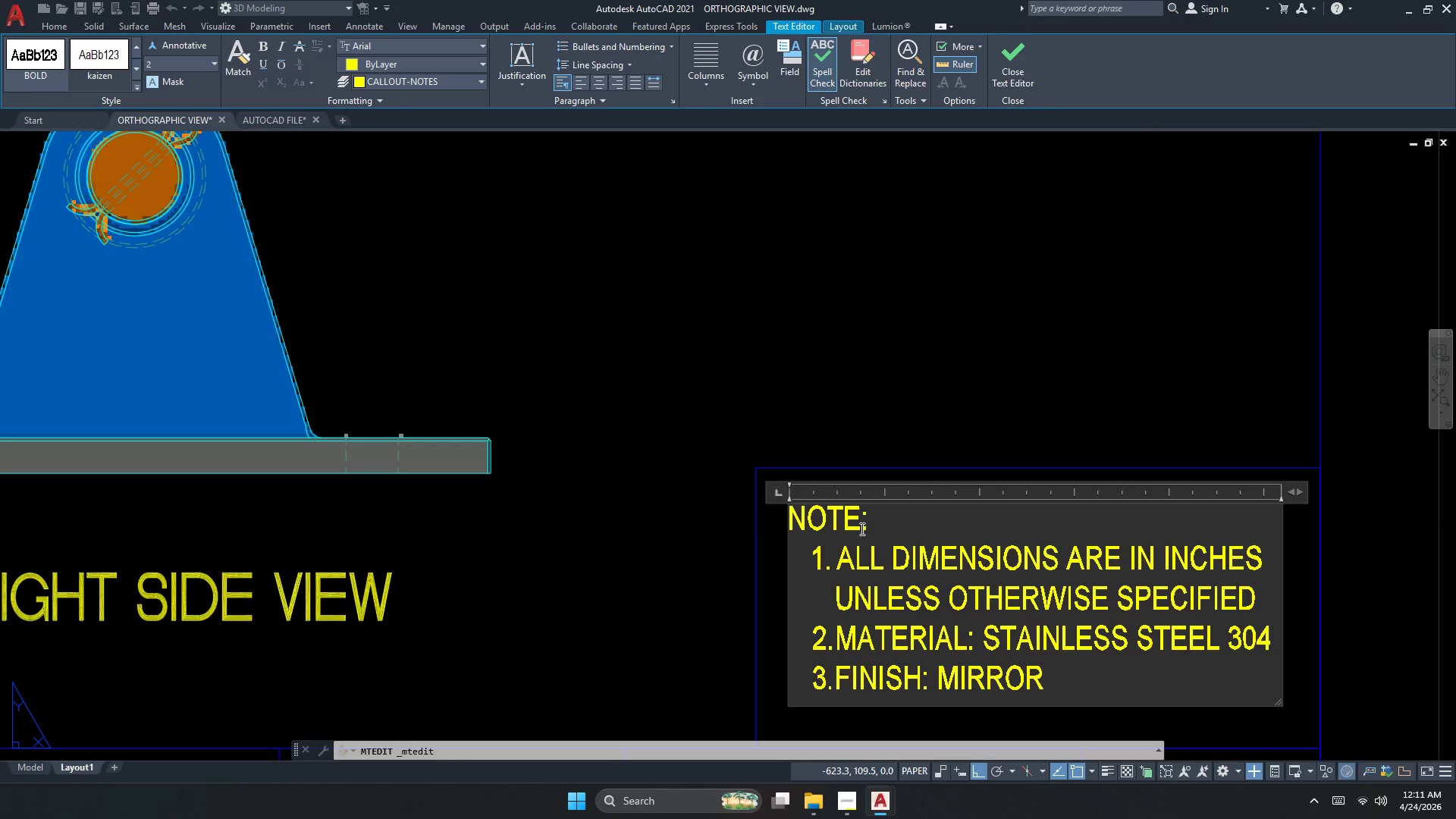 
key(S)
 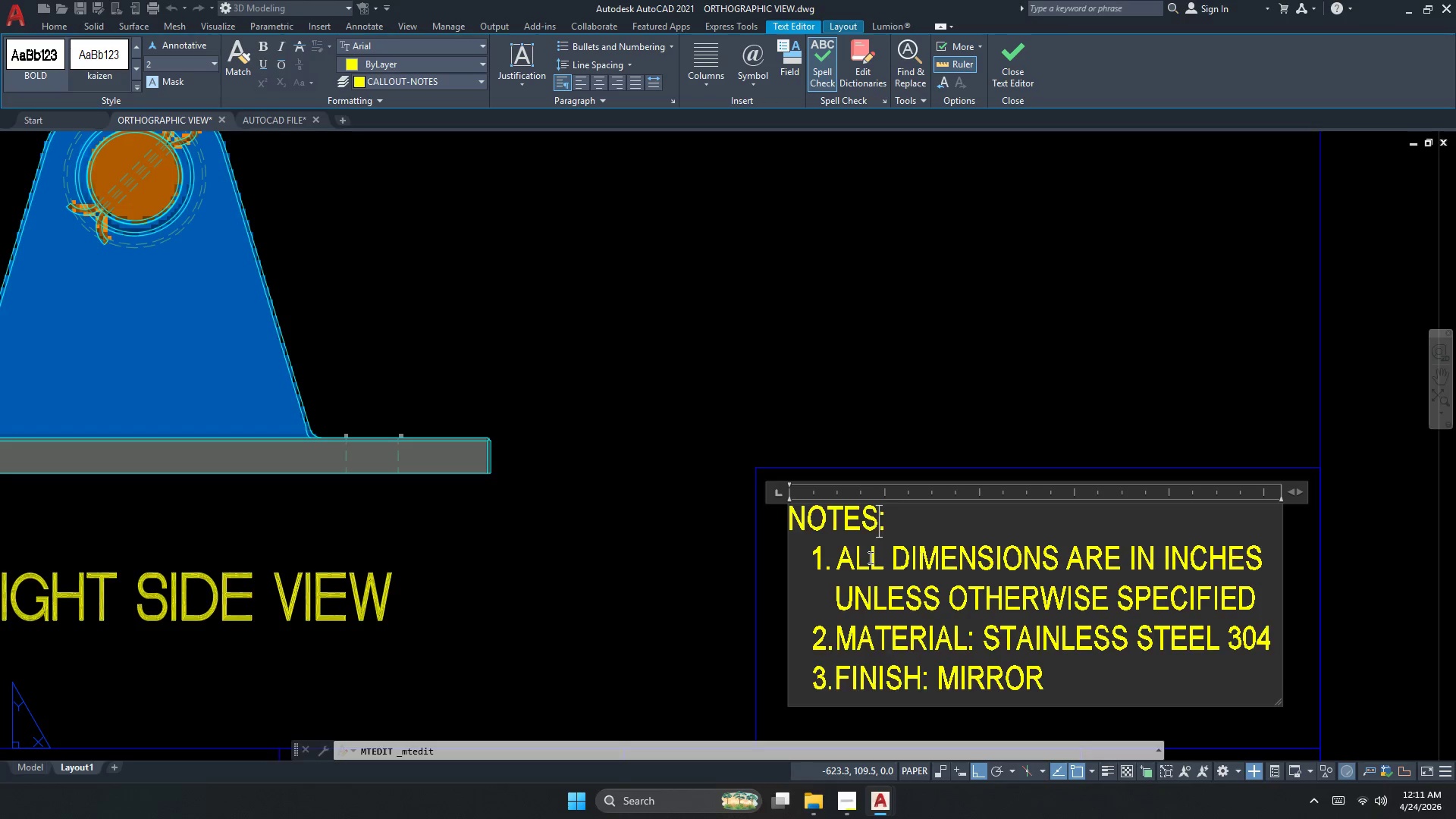 
wait(5.38)
 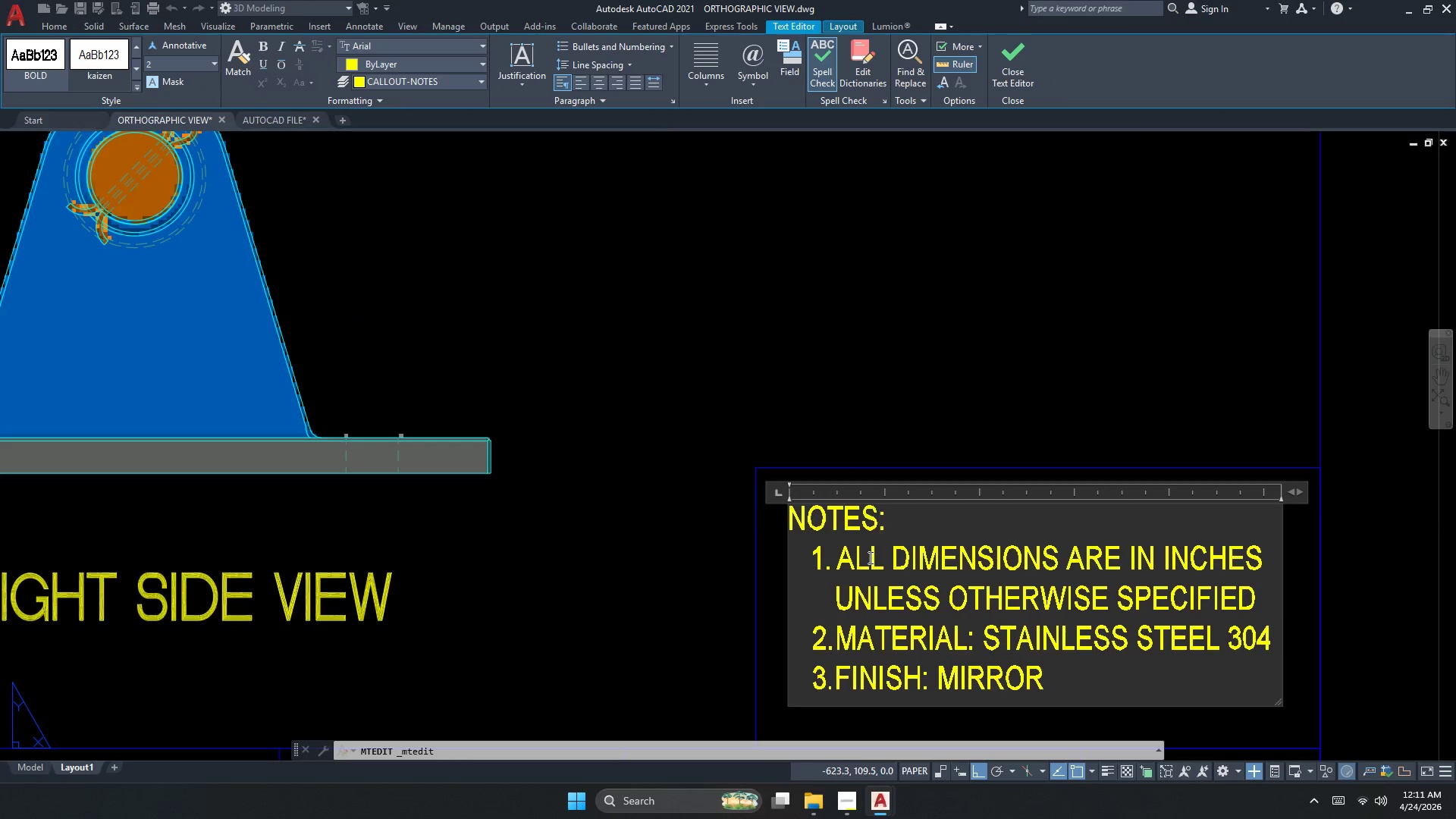 
left_click_drag(start_coordinate=[1162, 567], to_coordinate=[1265, 562])
 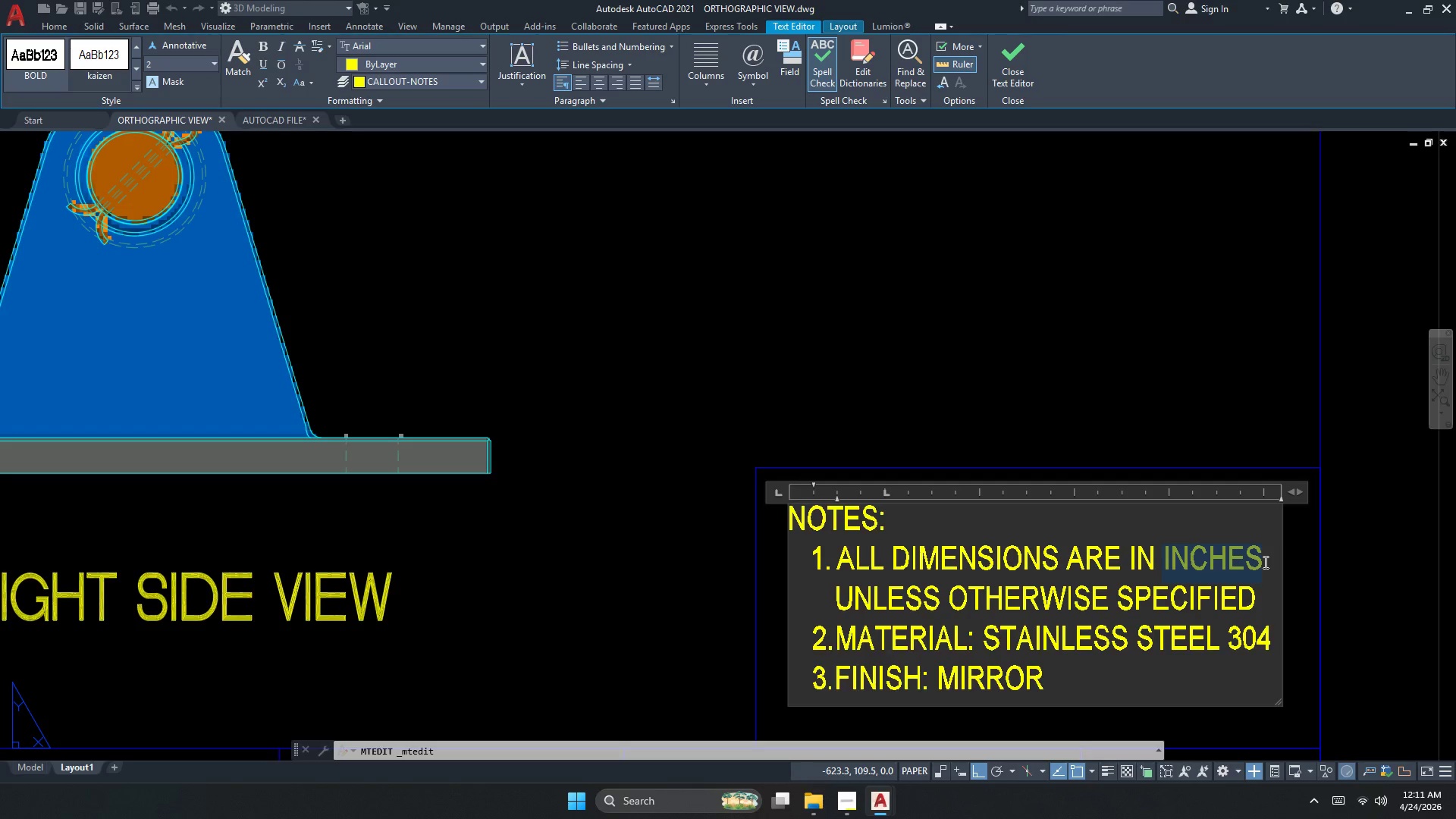 
type(MILLIMETERS)
 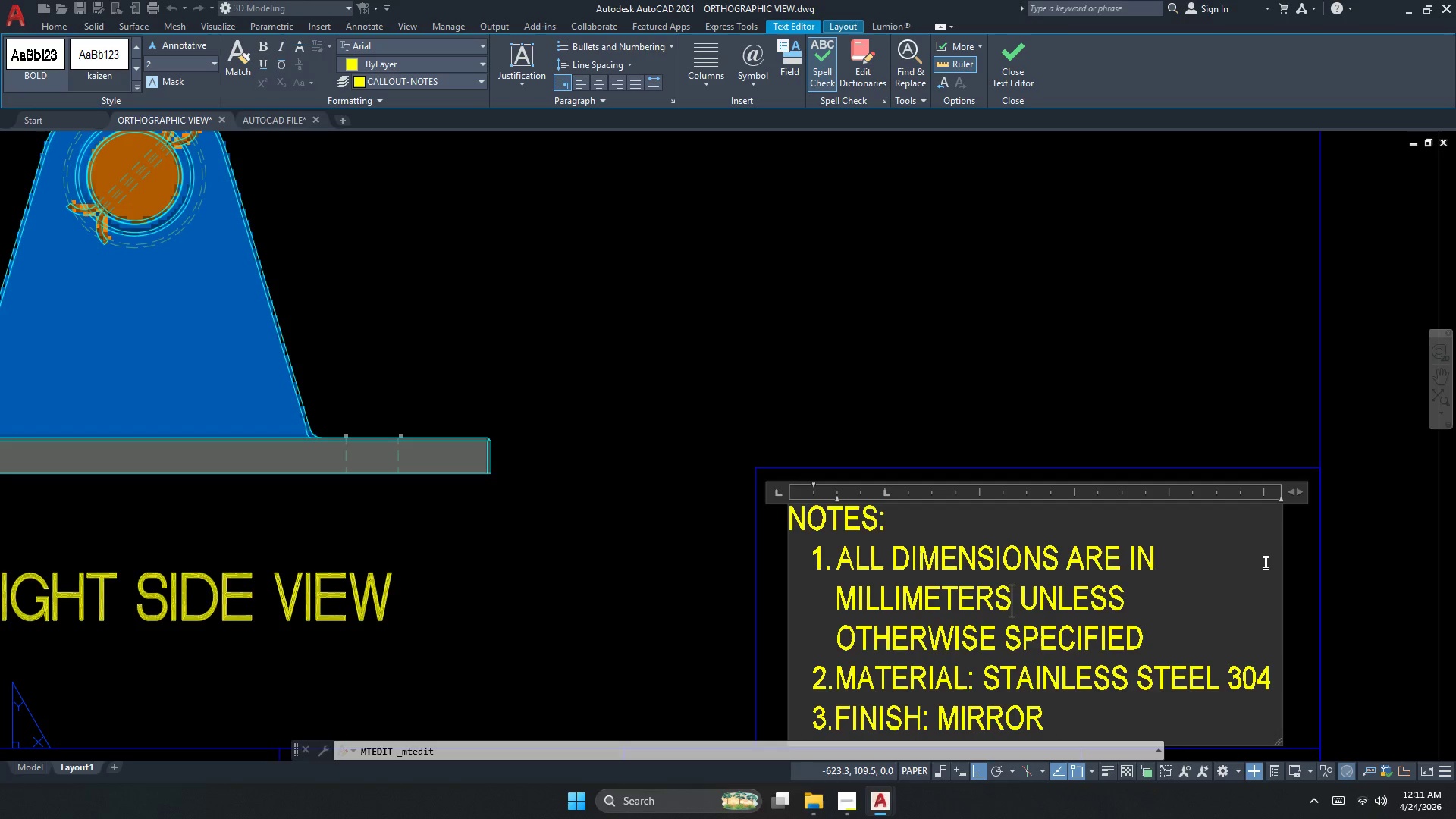 
left_click([1006, 340])
 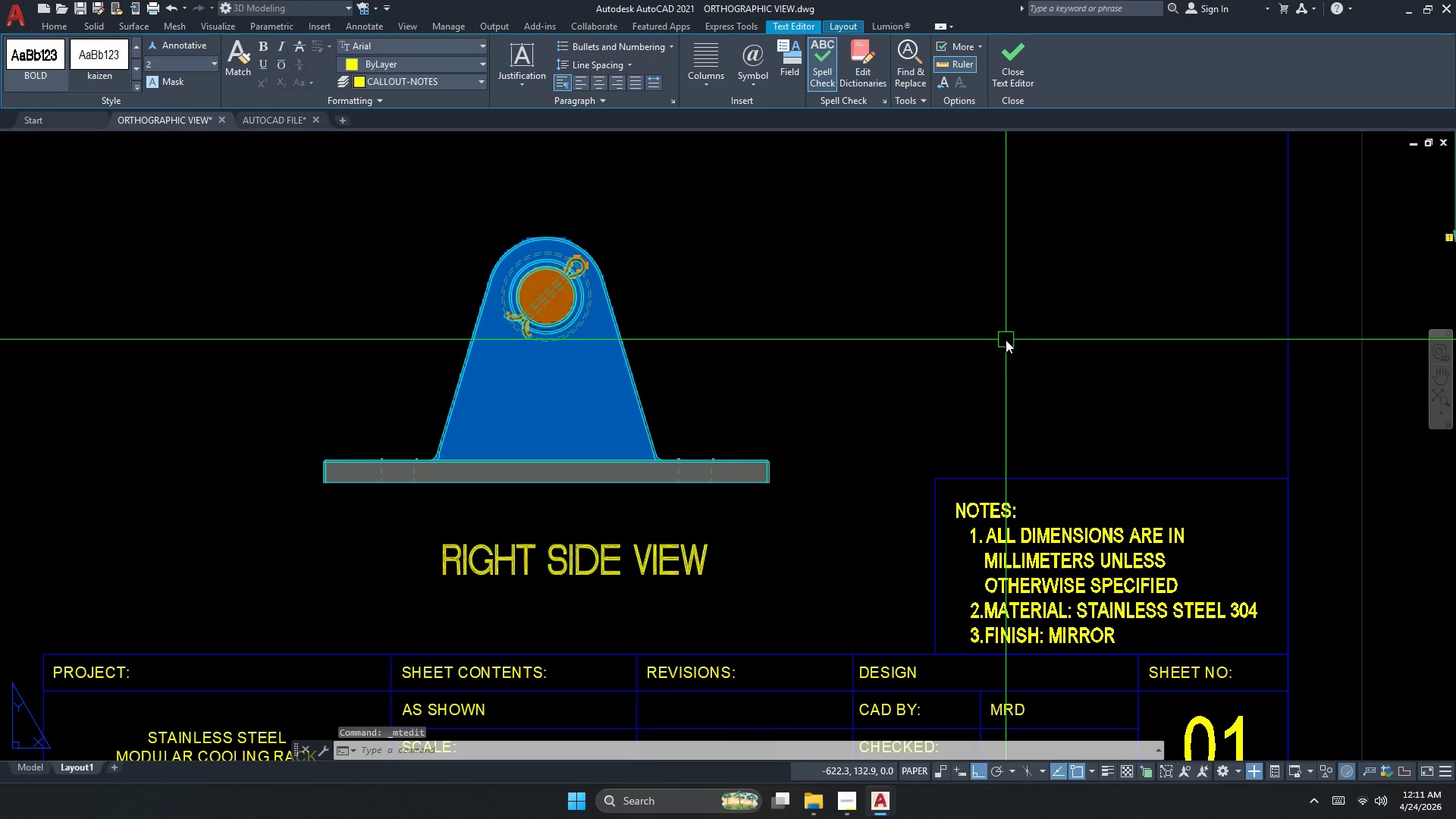 
scroll: coordinate [1234, 497], scroll_direction: down, amount: 1.0
 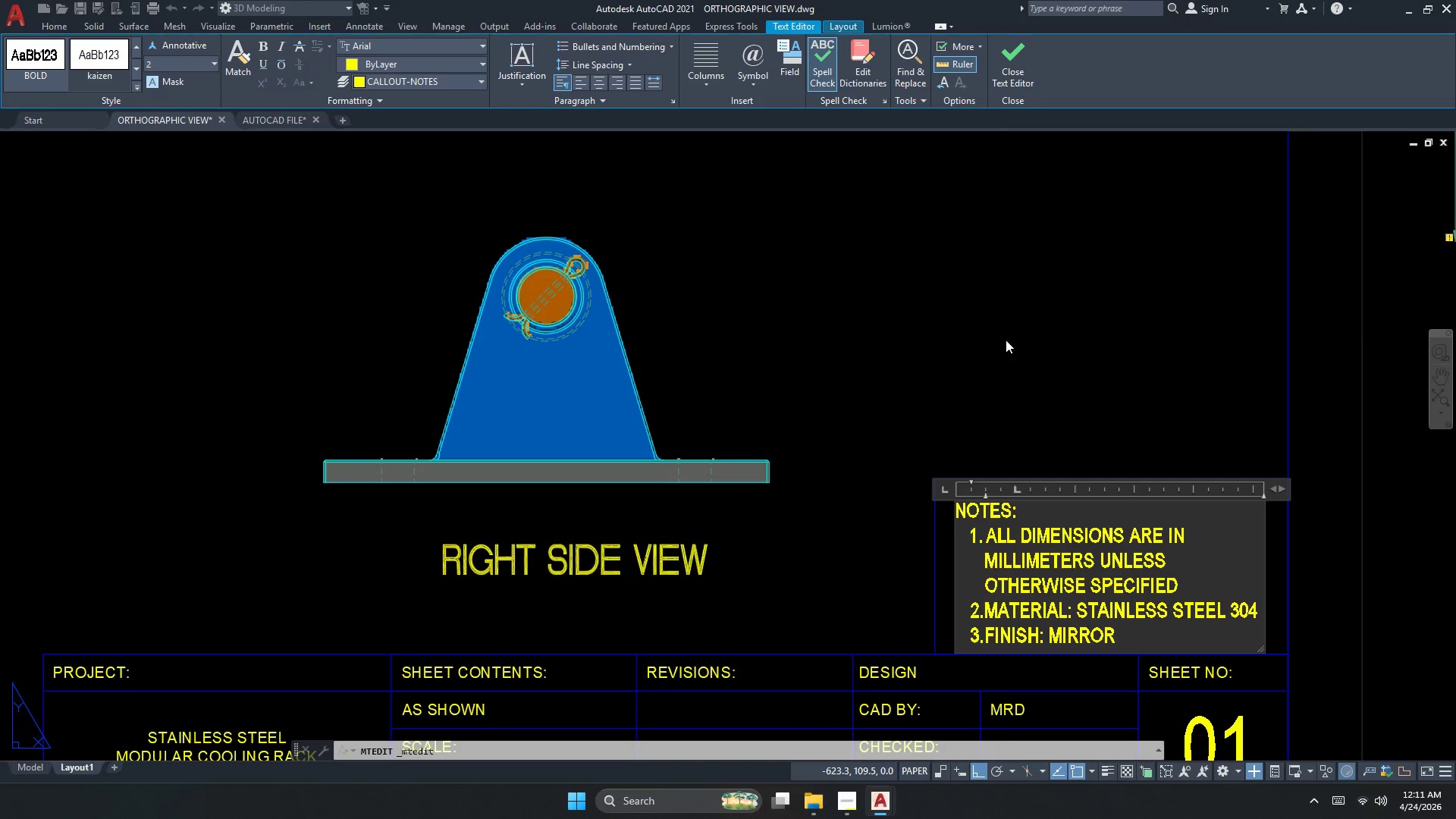 
key(Escape)
 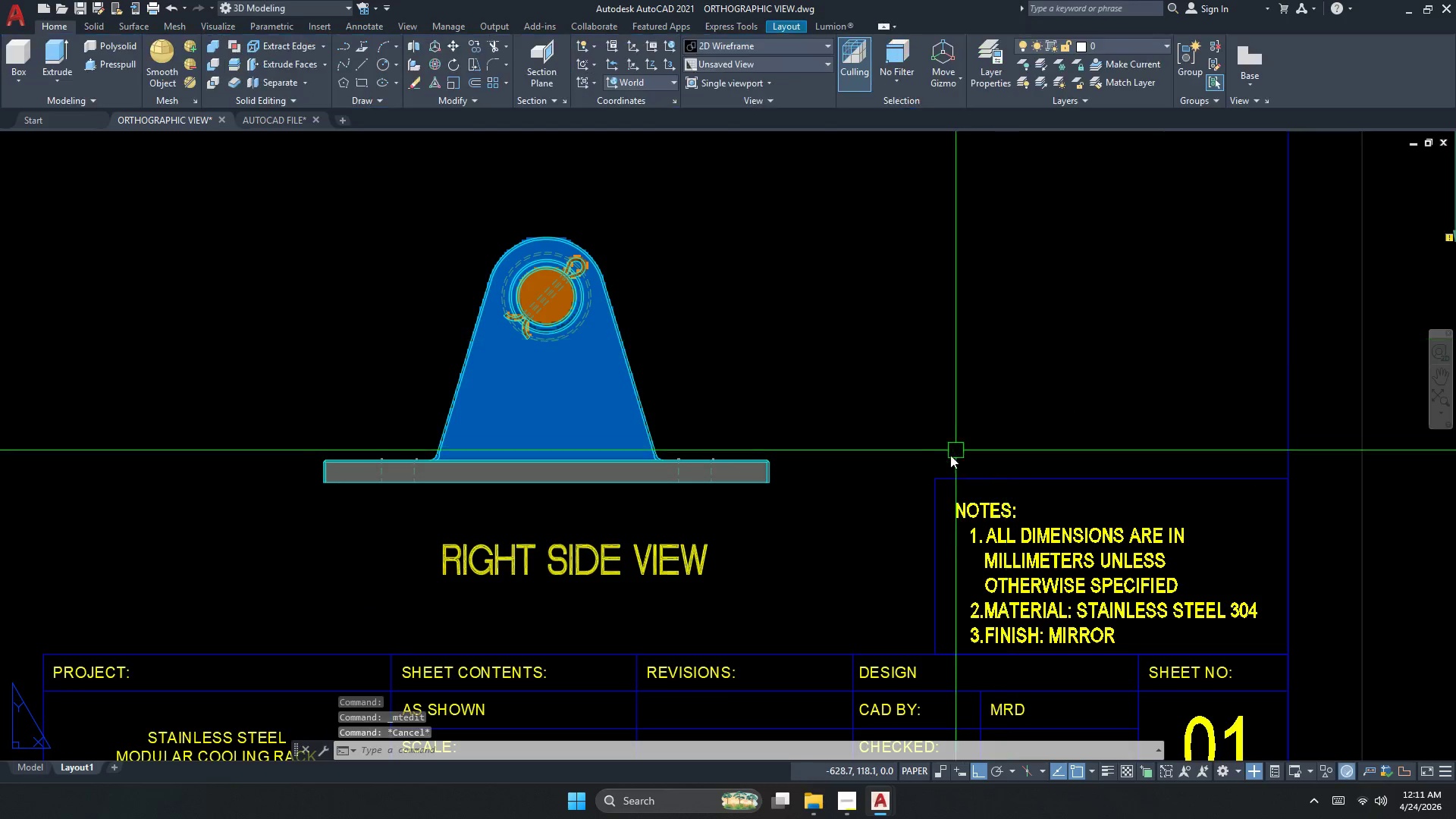 
key(S)
 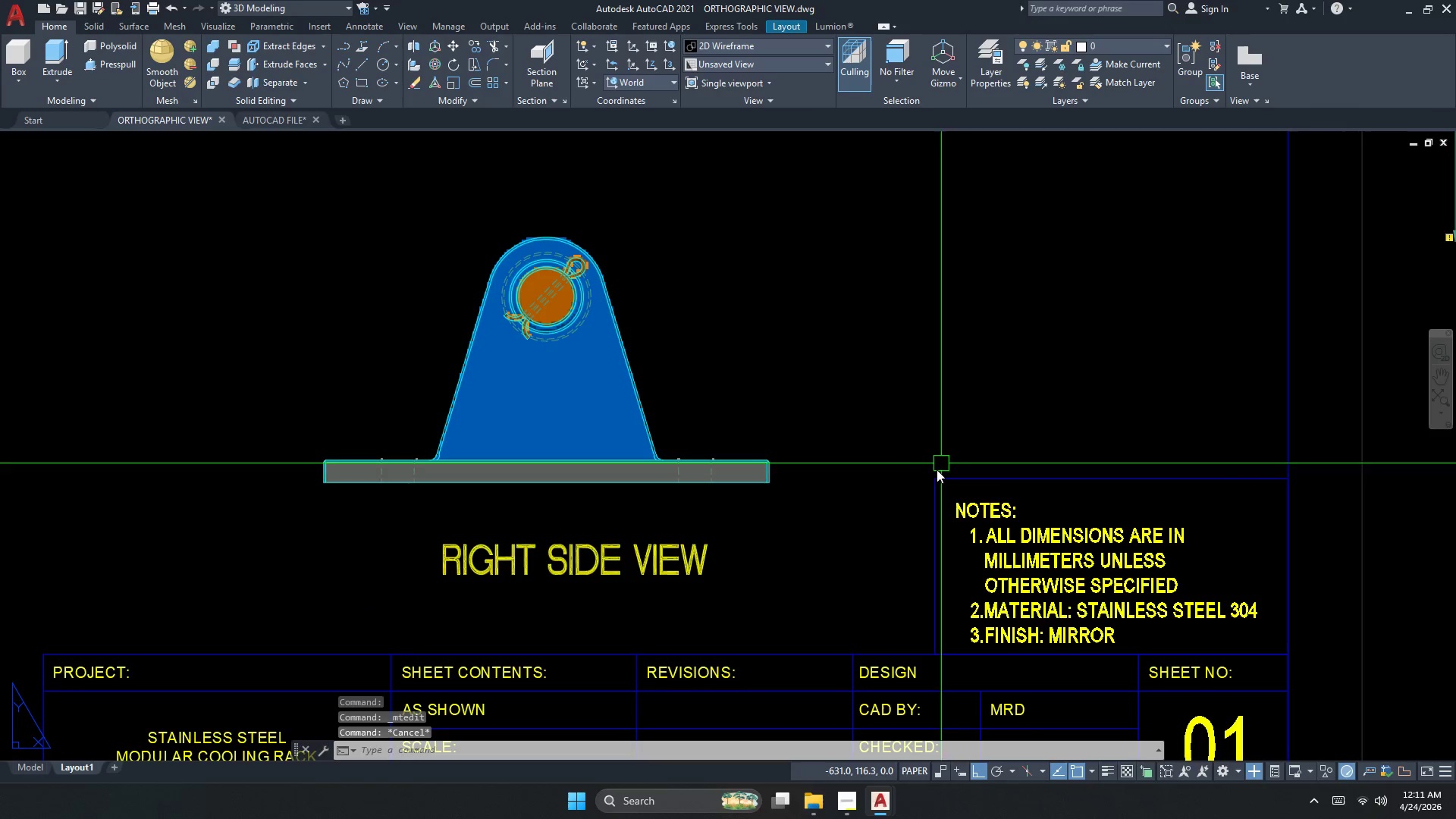 
key(Space)